 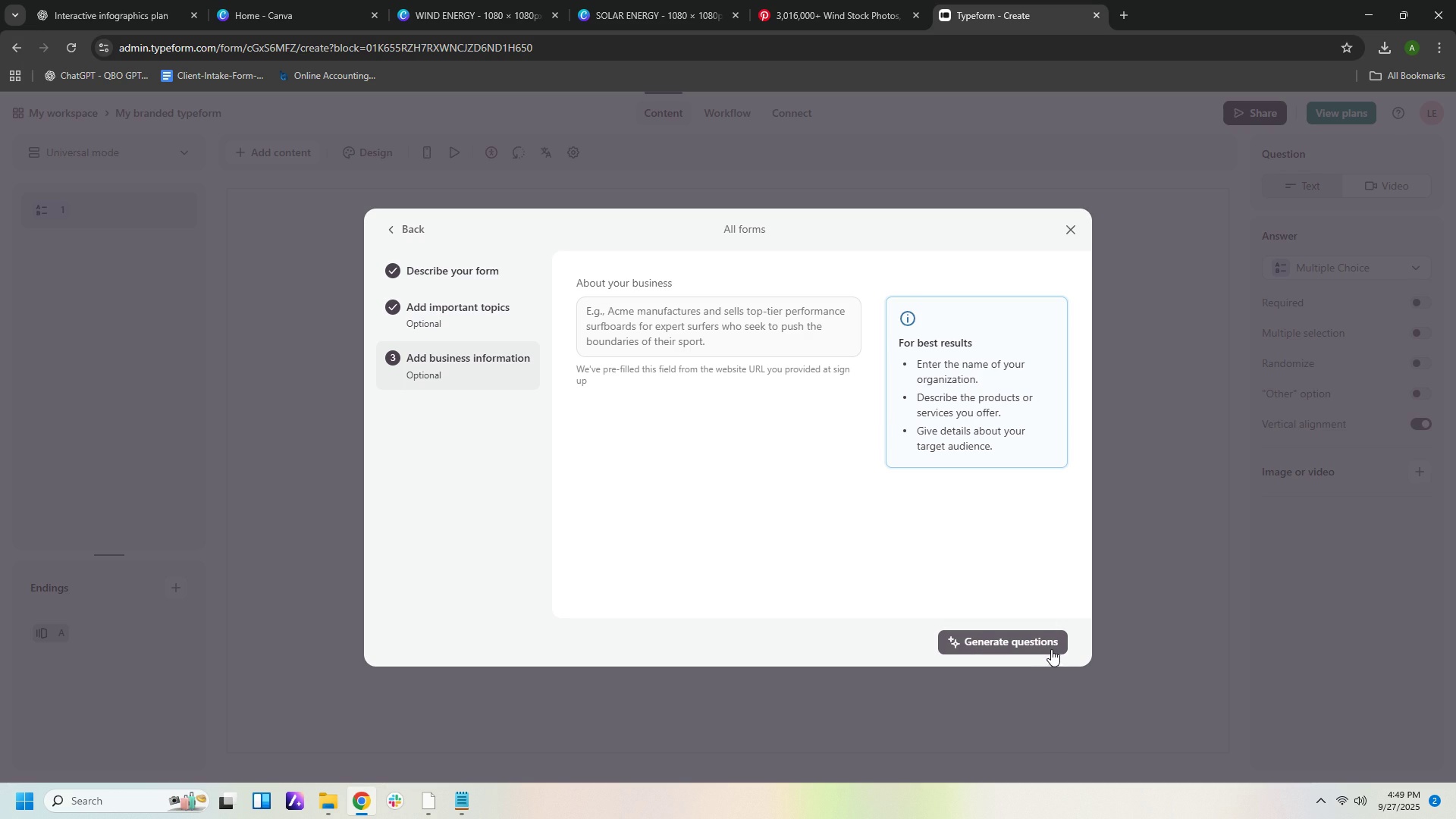 
left_click([1045, 646])
 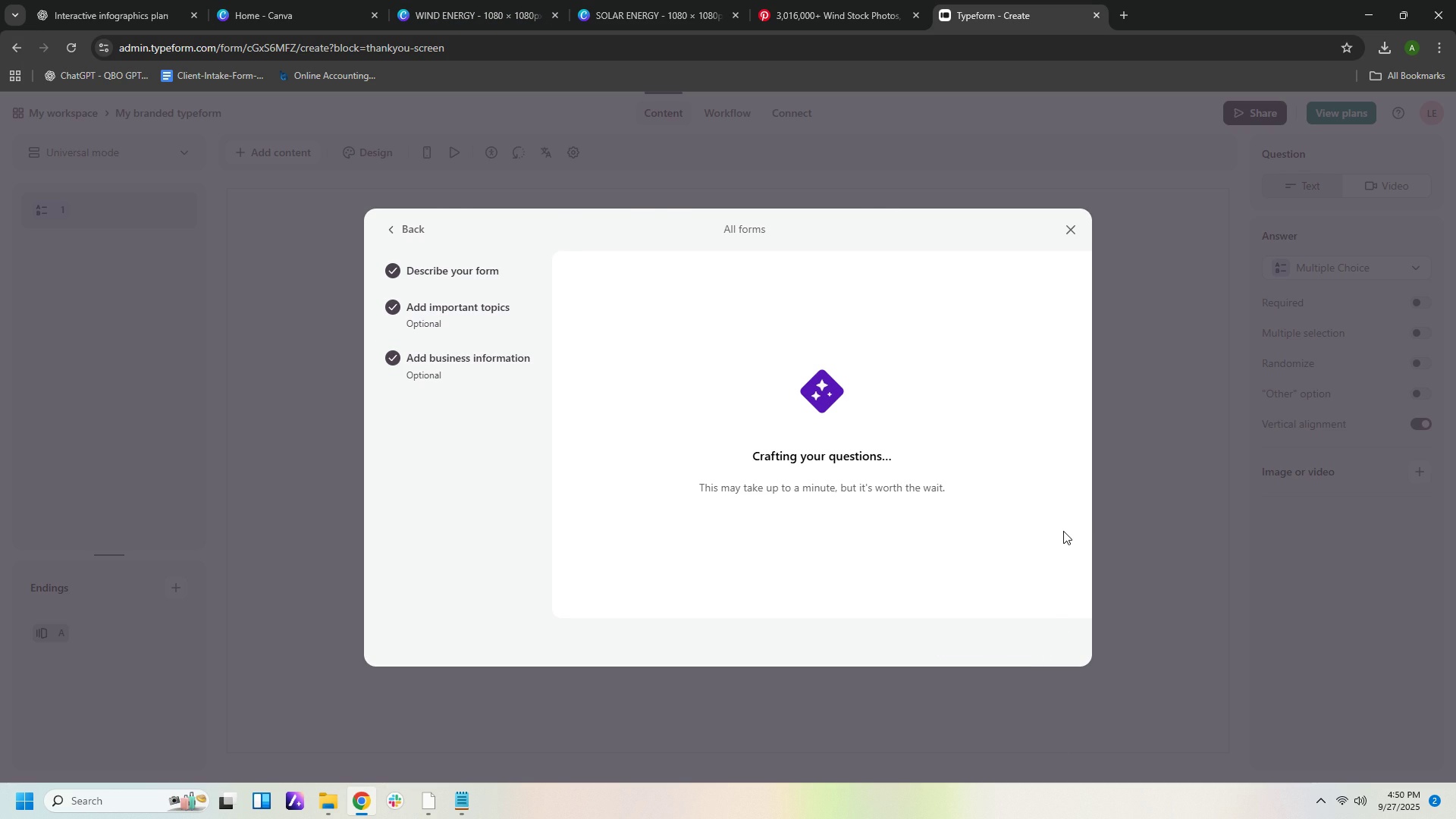 
wait(10.12)
 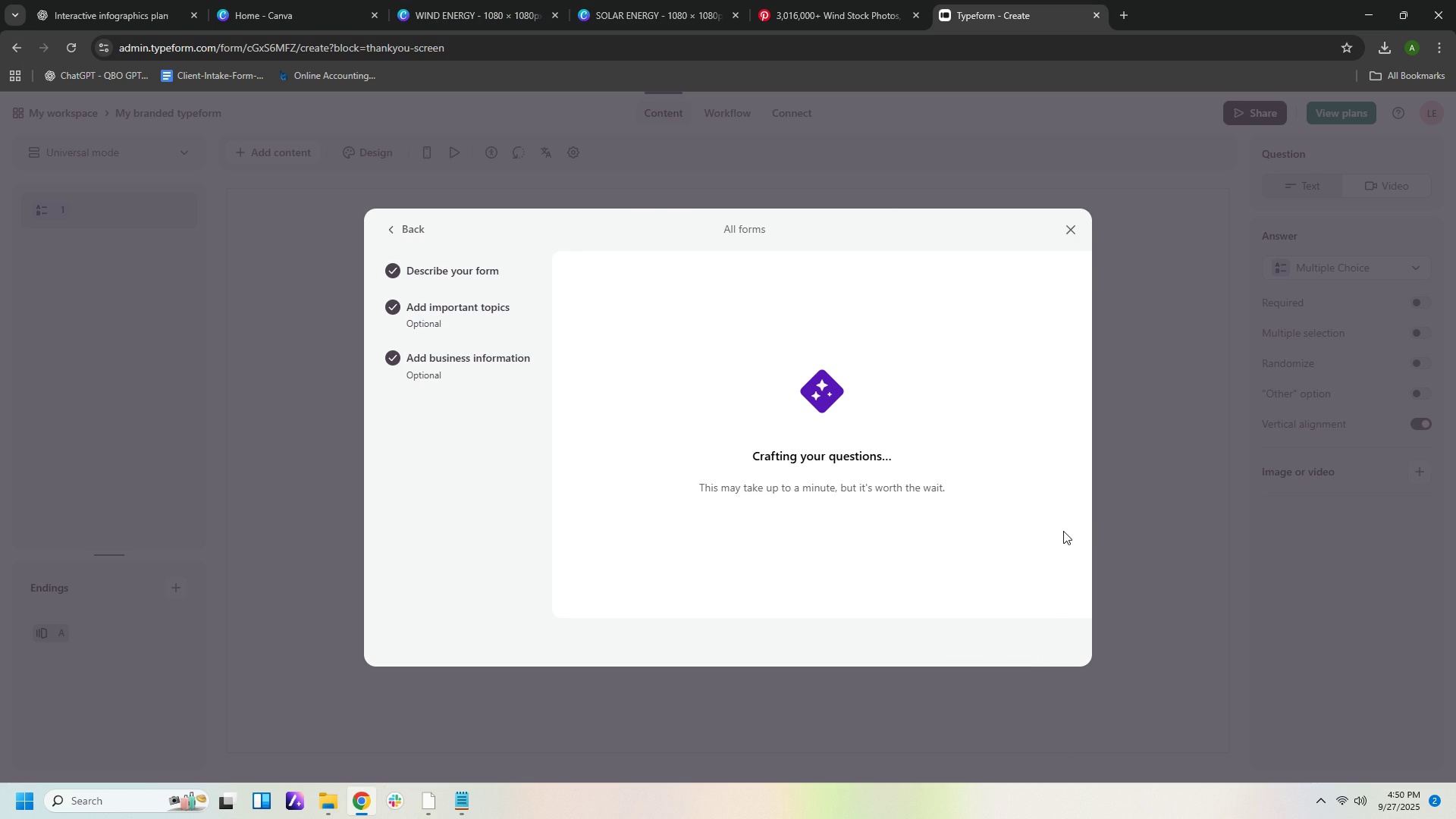 
left_click([729, 515])
 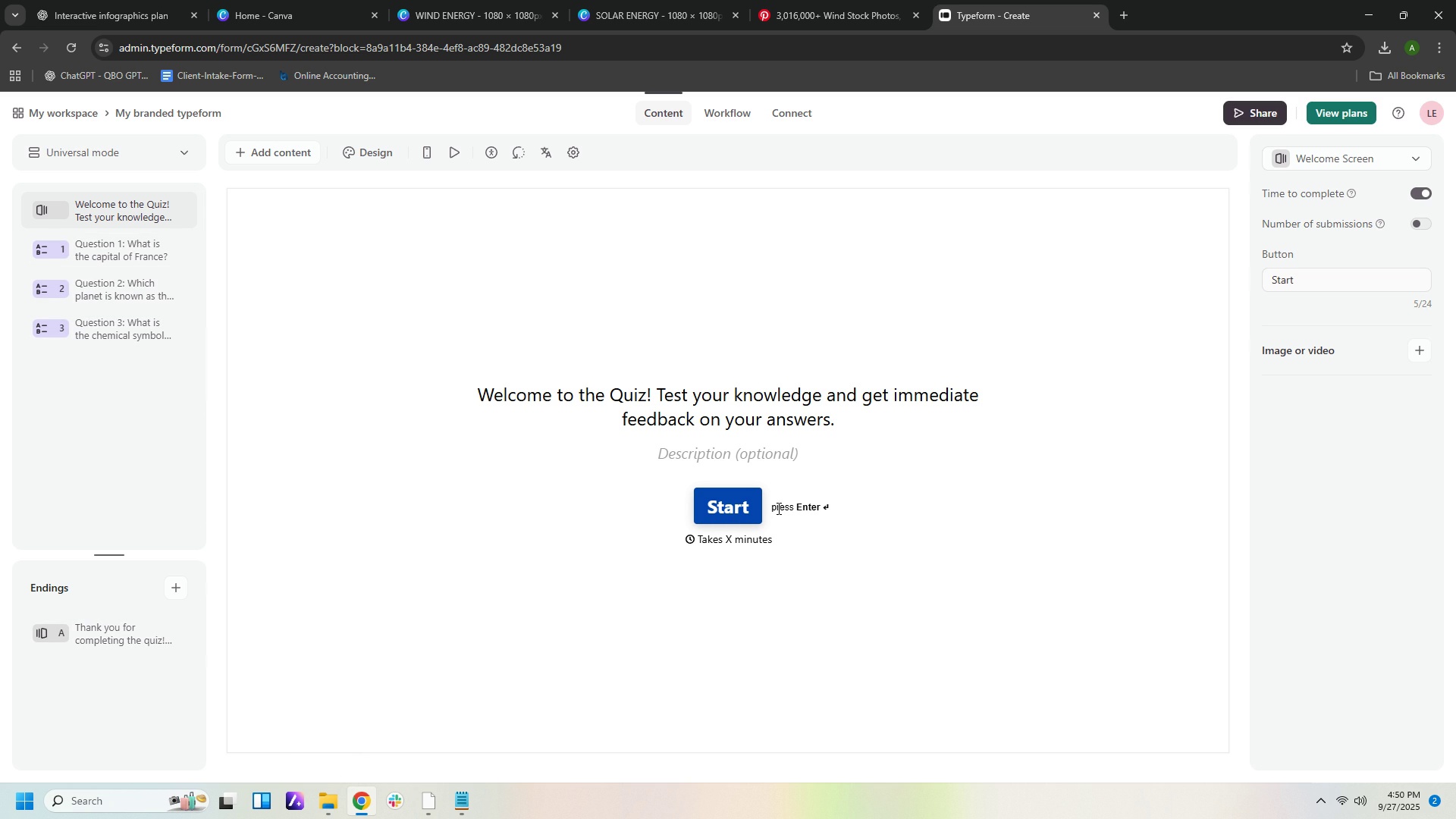 
left_click([729, 507])
 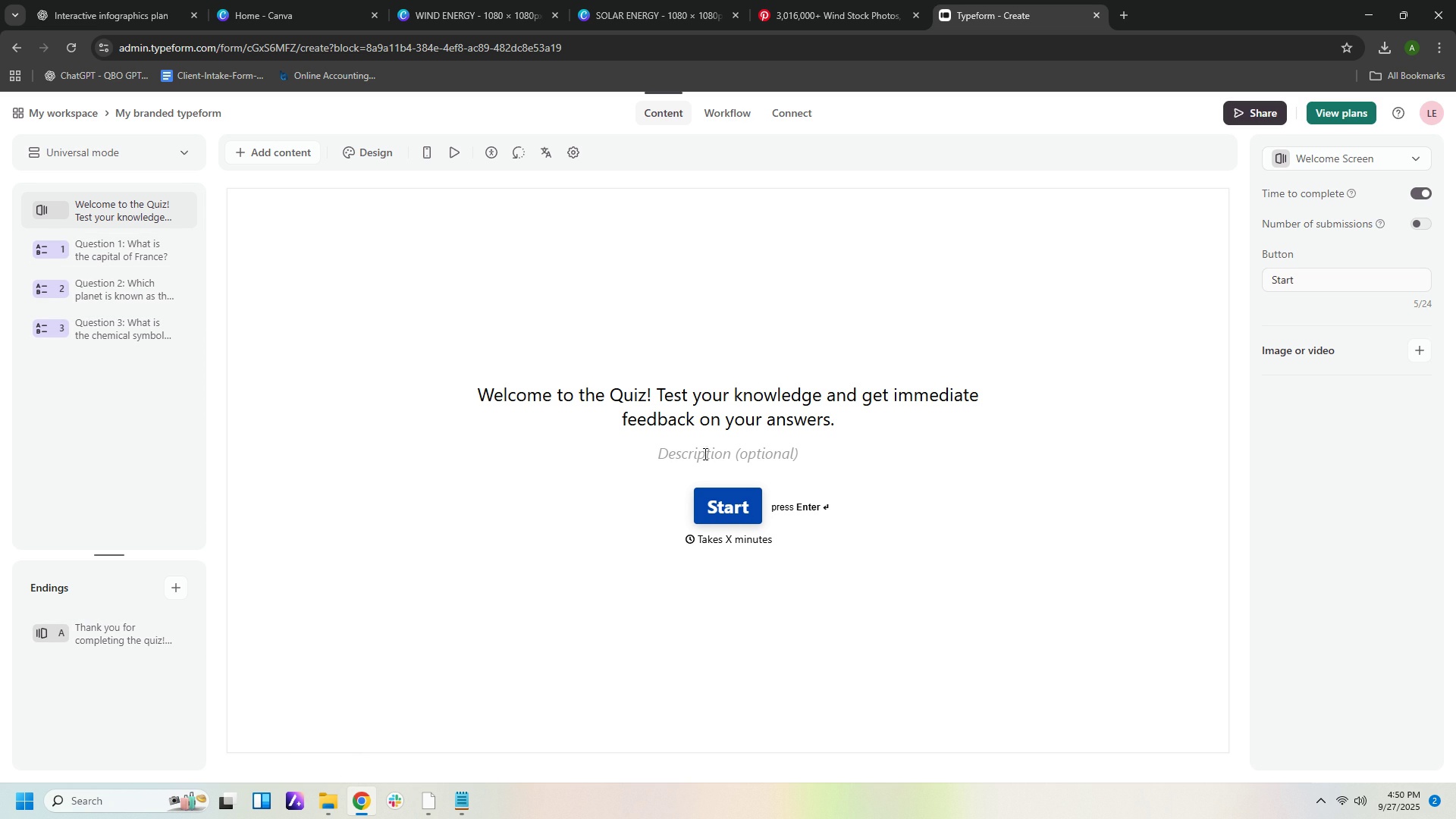 
left_click([708, 463])
 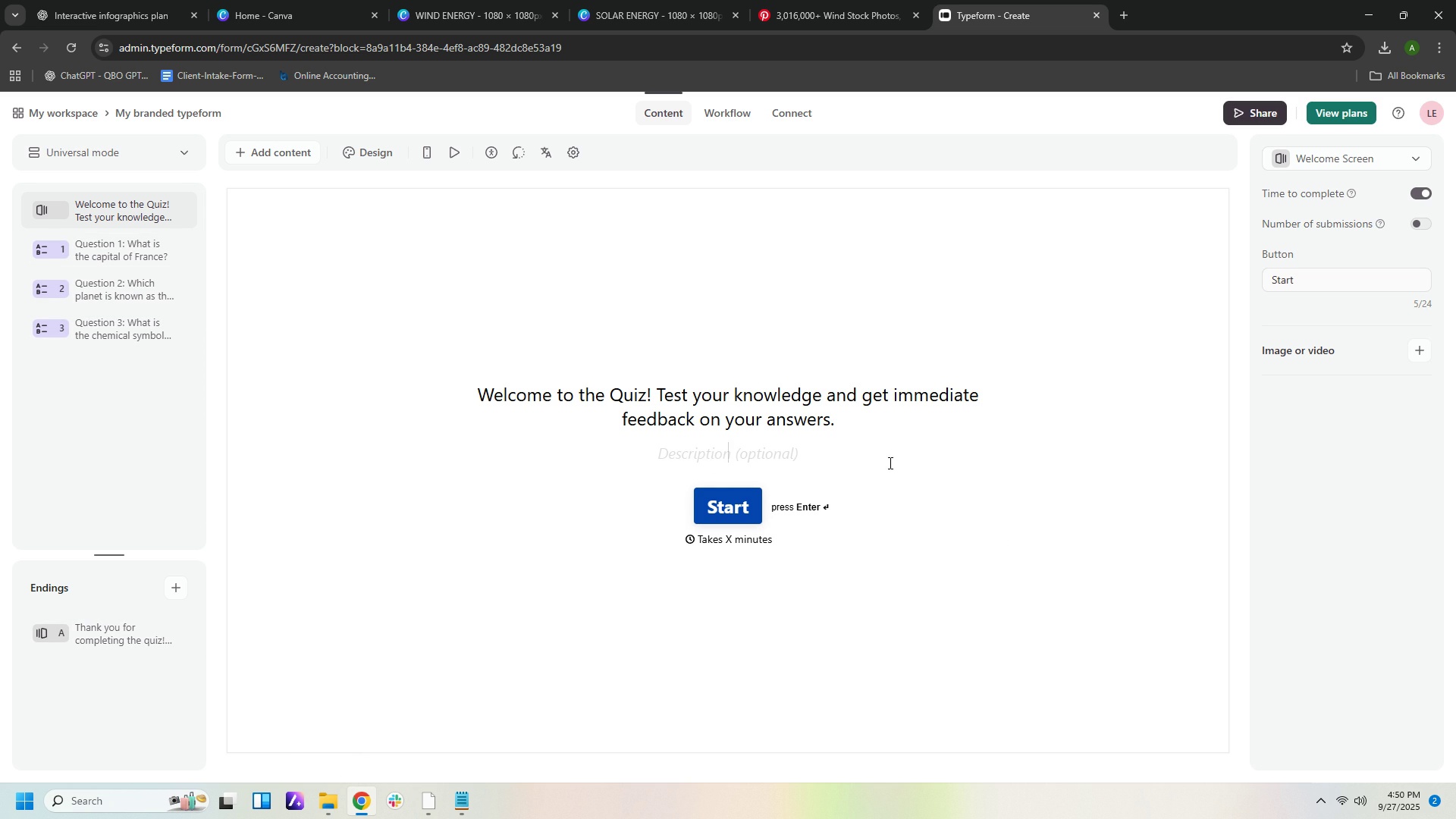 
left_click([890, 463])
 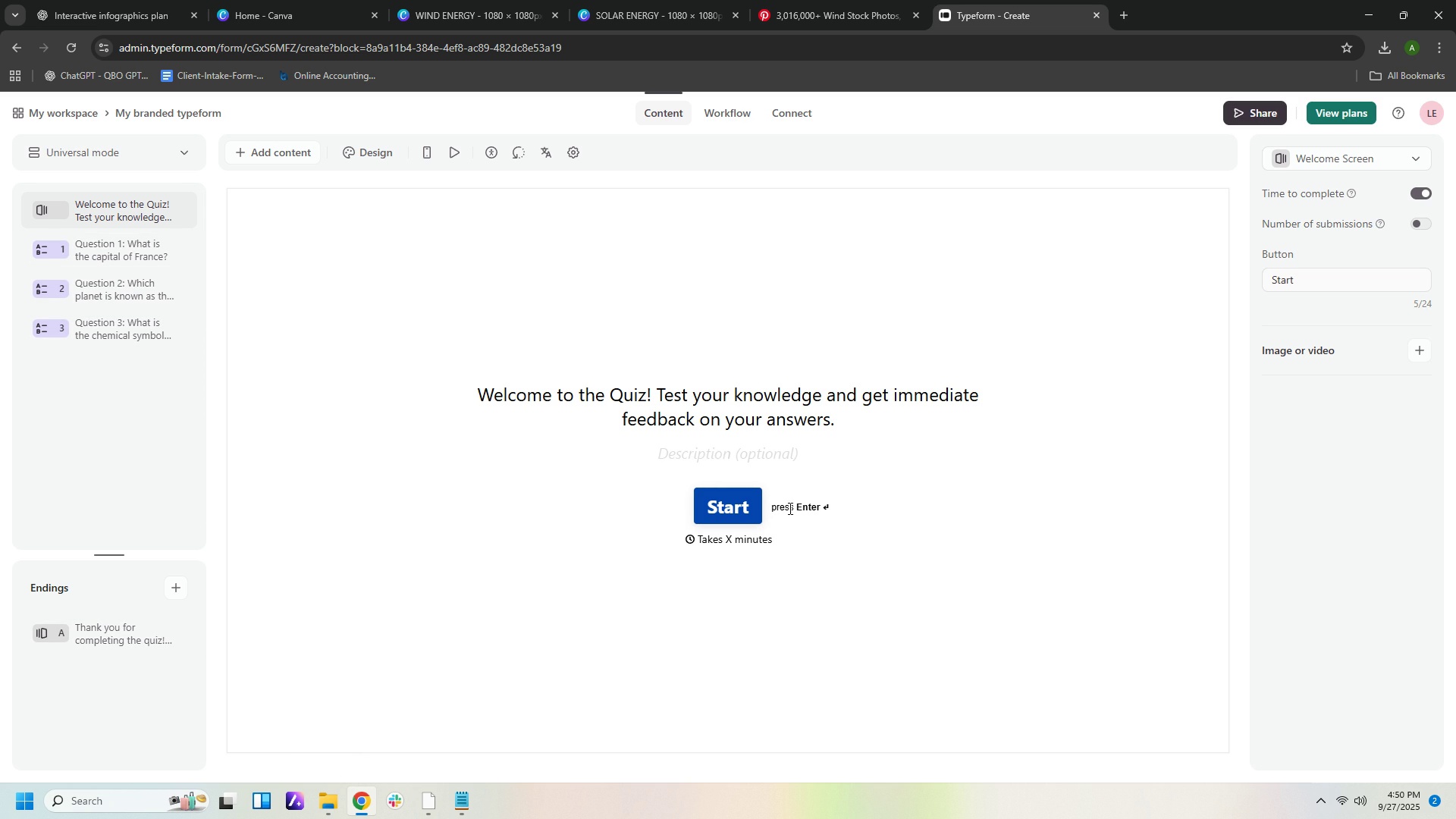 
left_click([789, 508])
 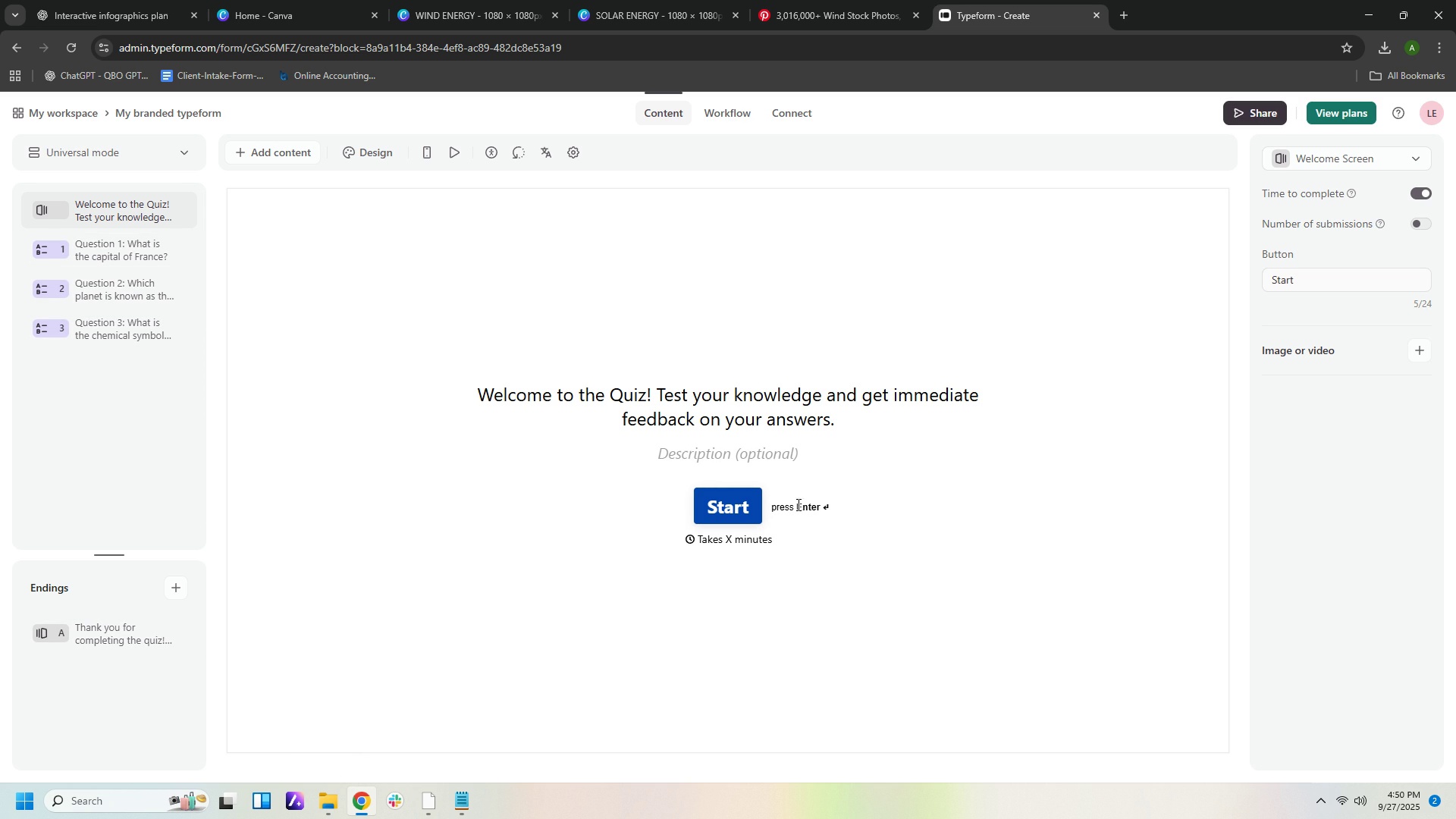 
key(NumpadEnter)
 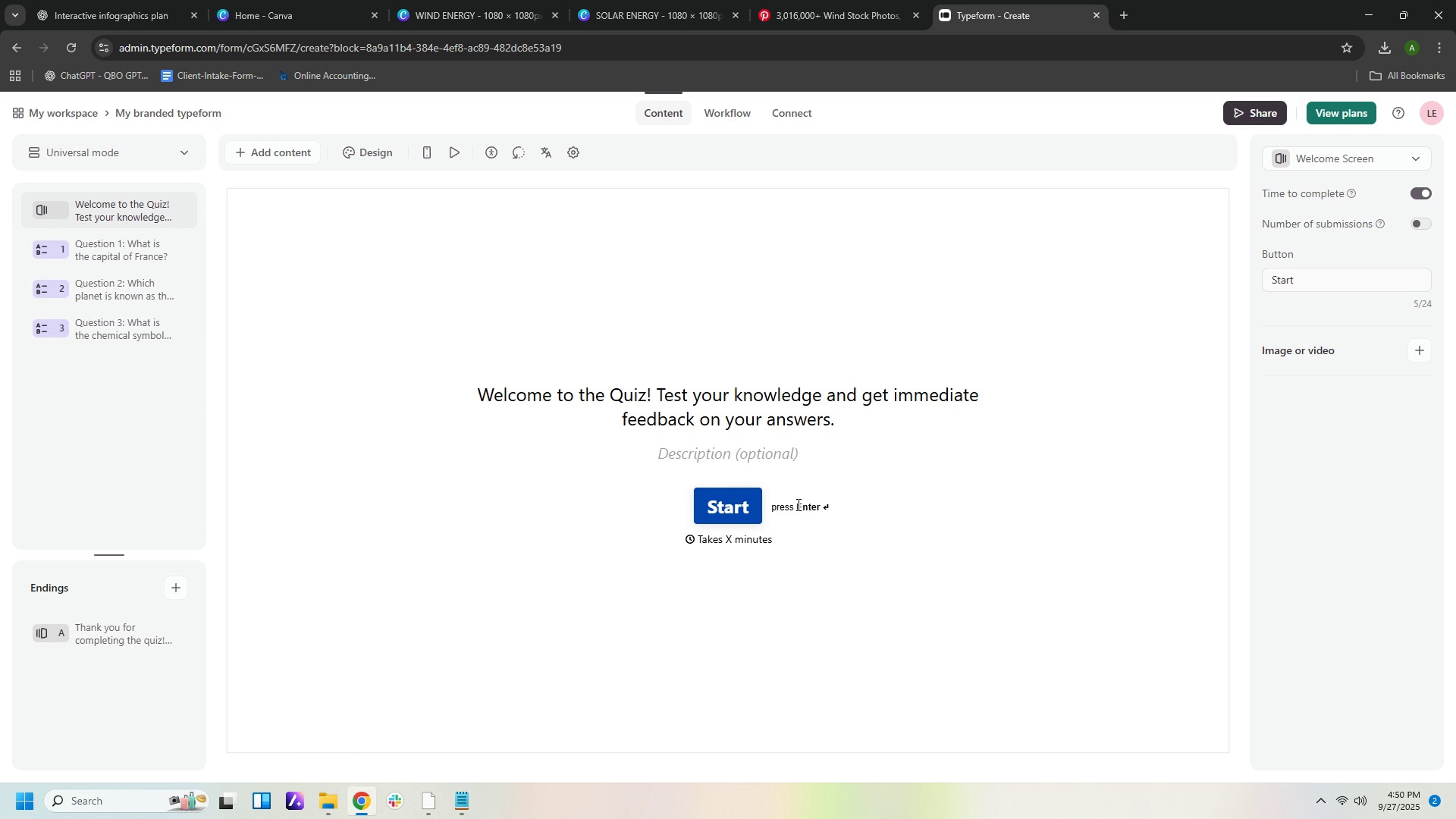 
key(NumpadEnter)
 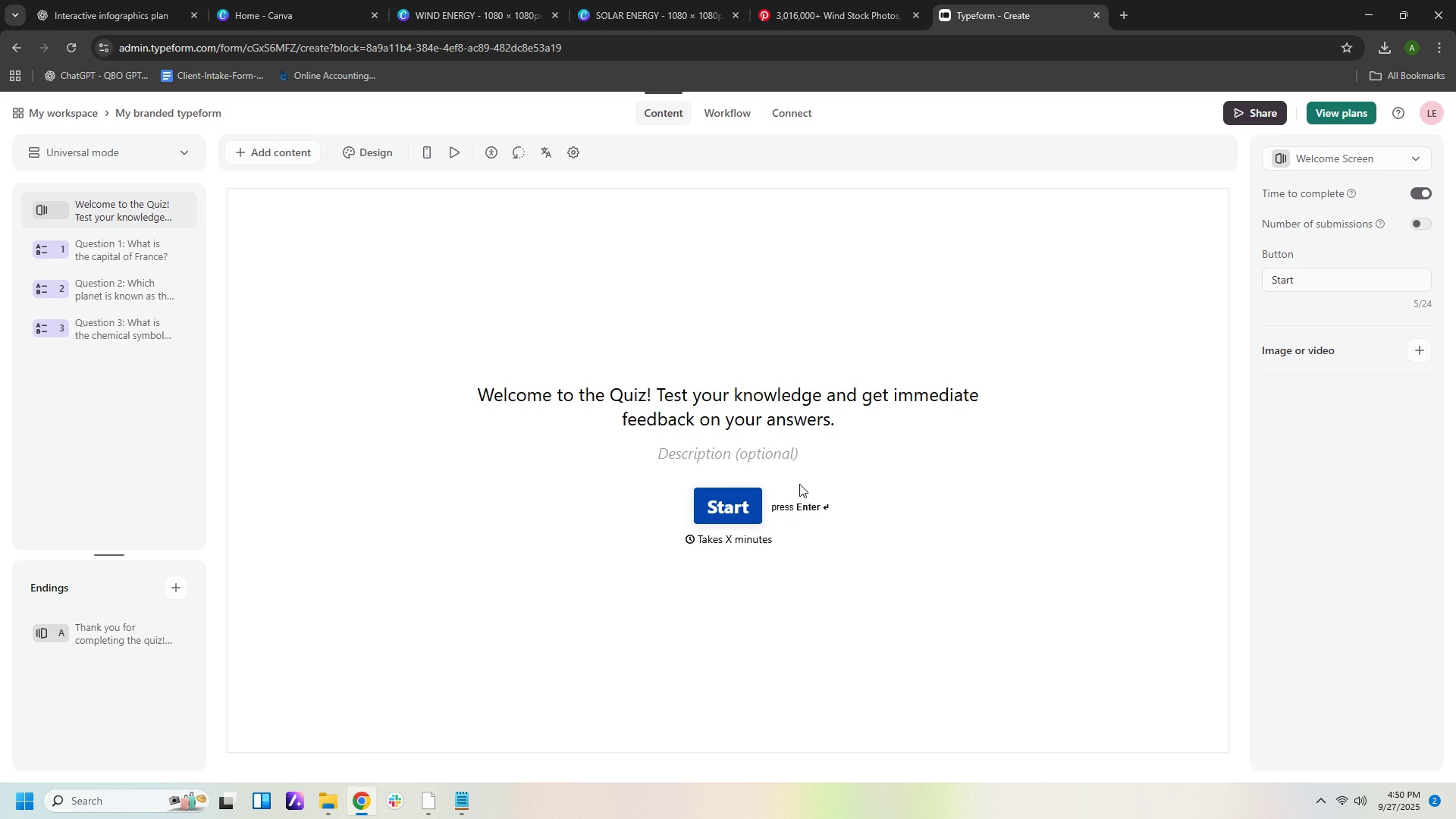 
key(Enter)
 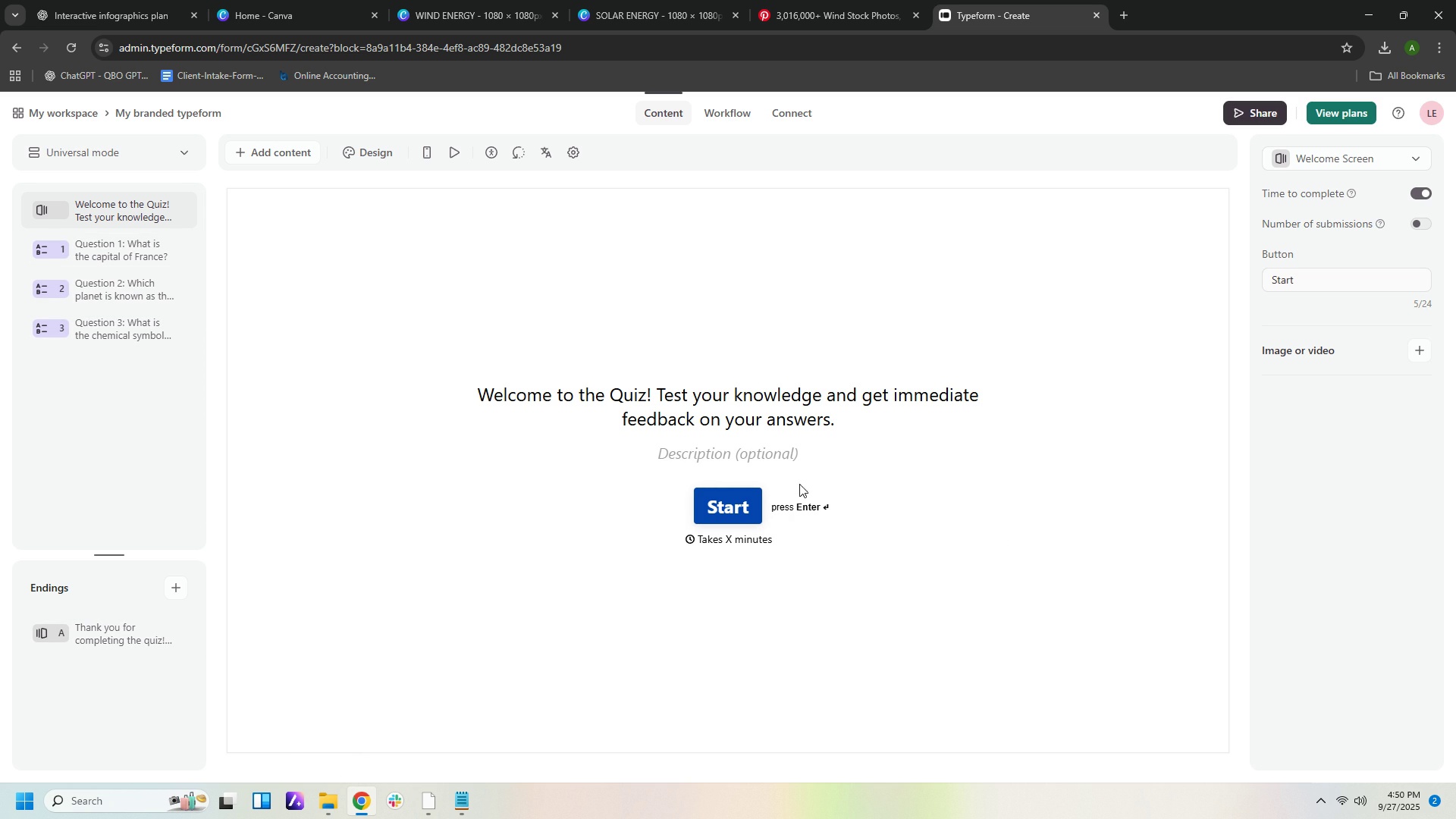 
key(Enter)
 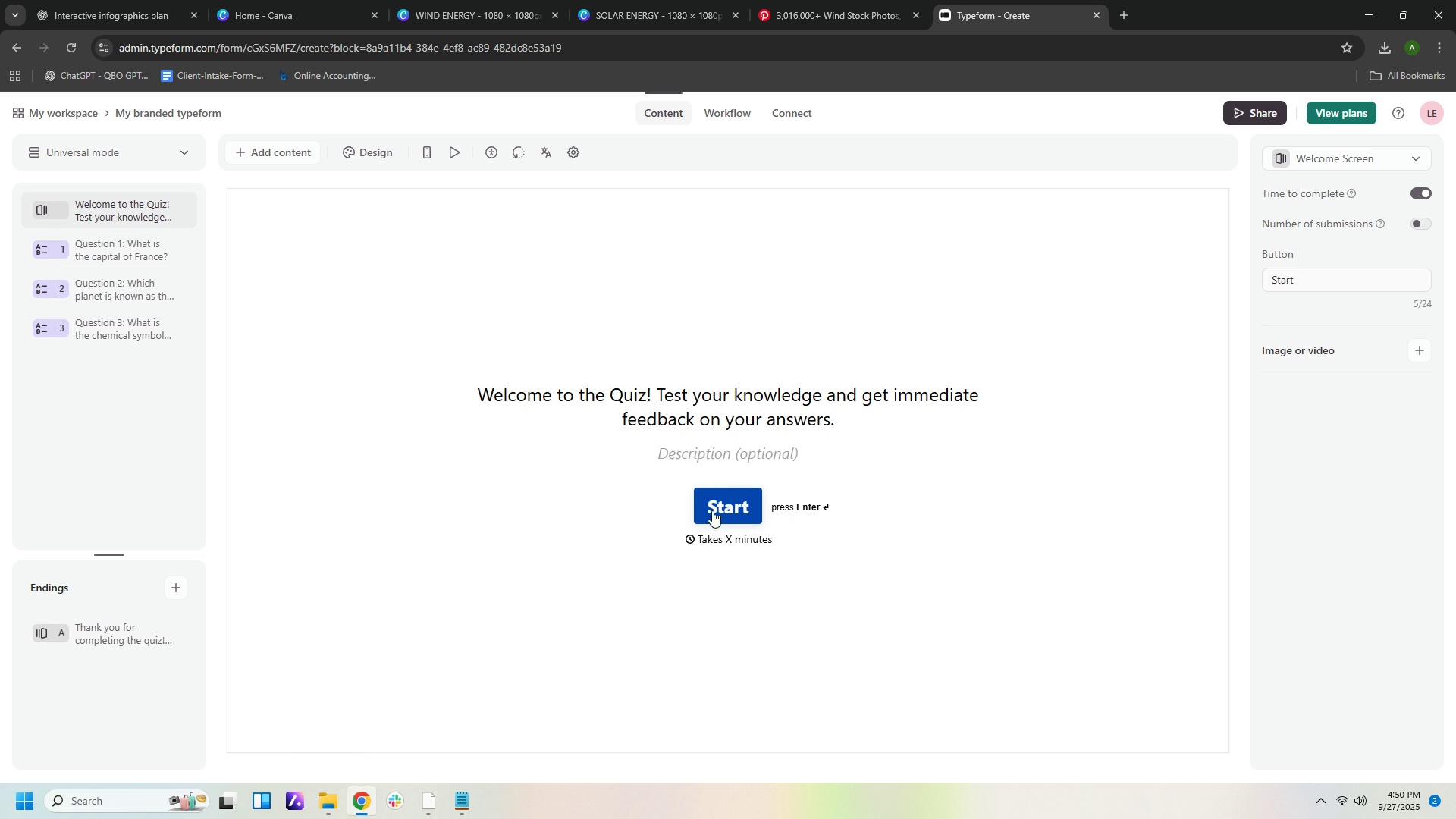 
left_click([709, 506])
 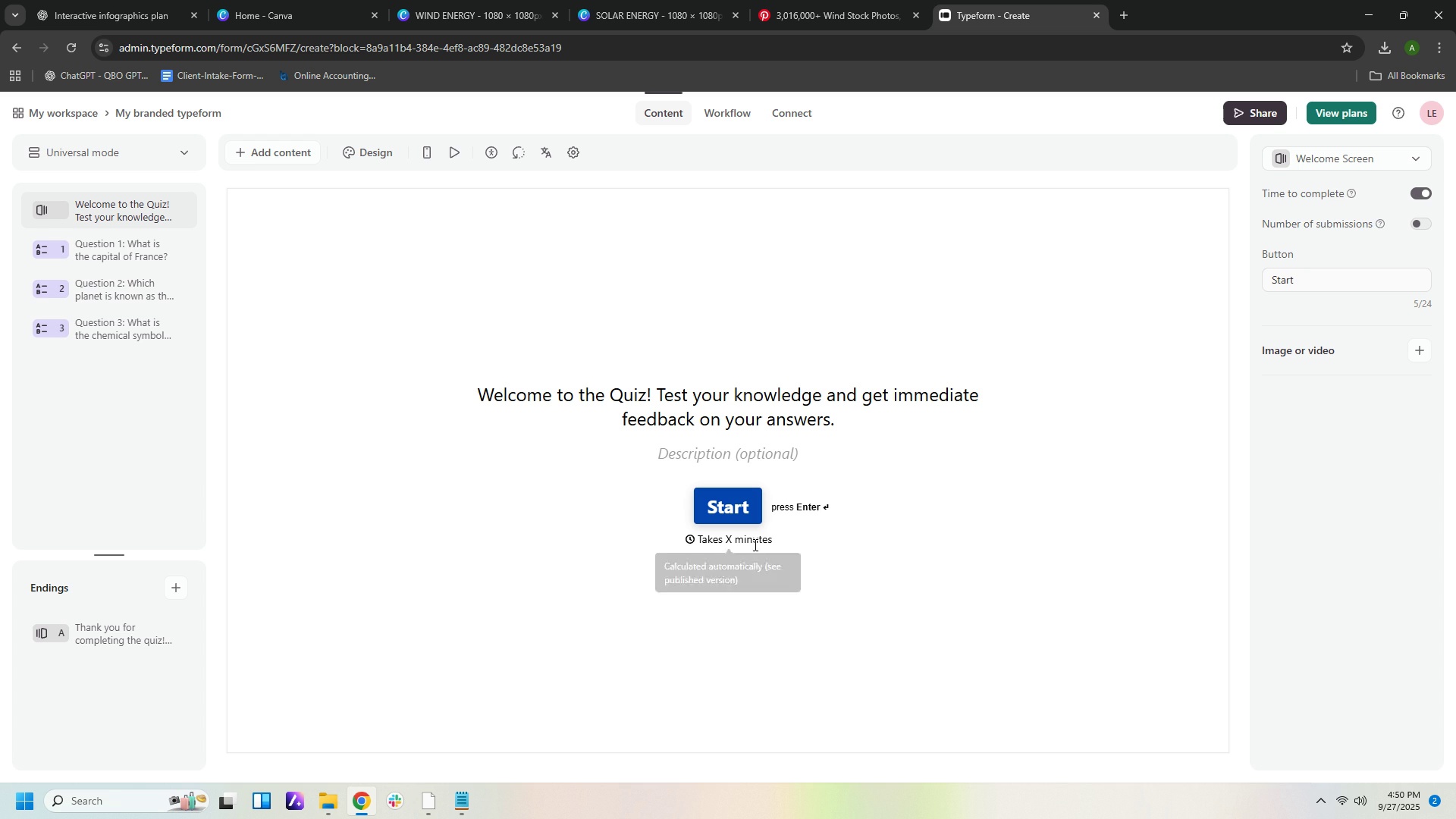 
left_click([754, 544])
 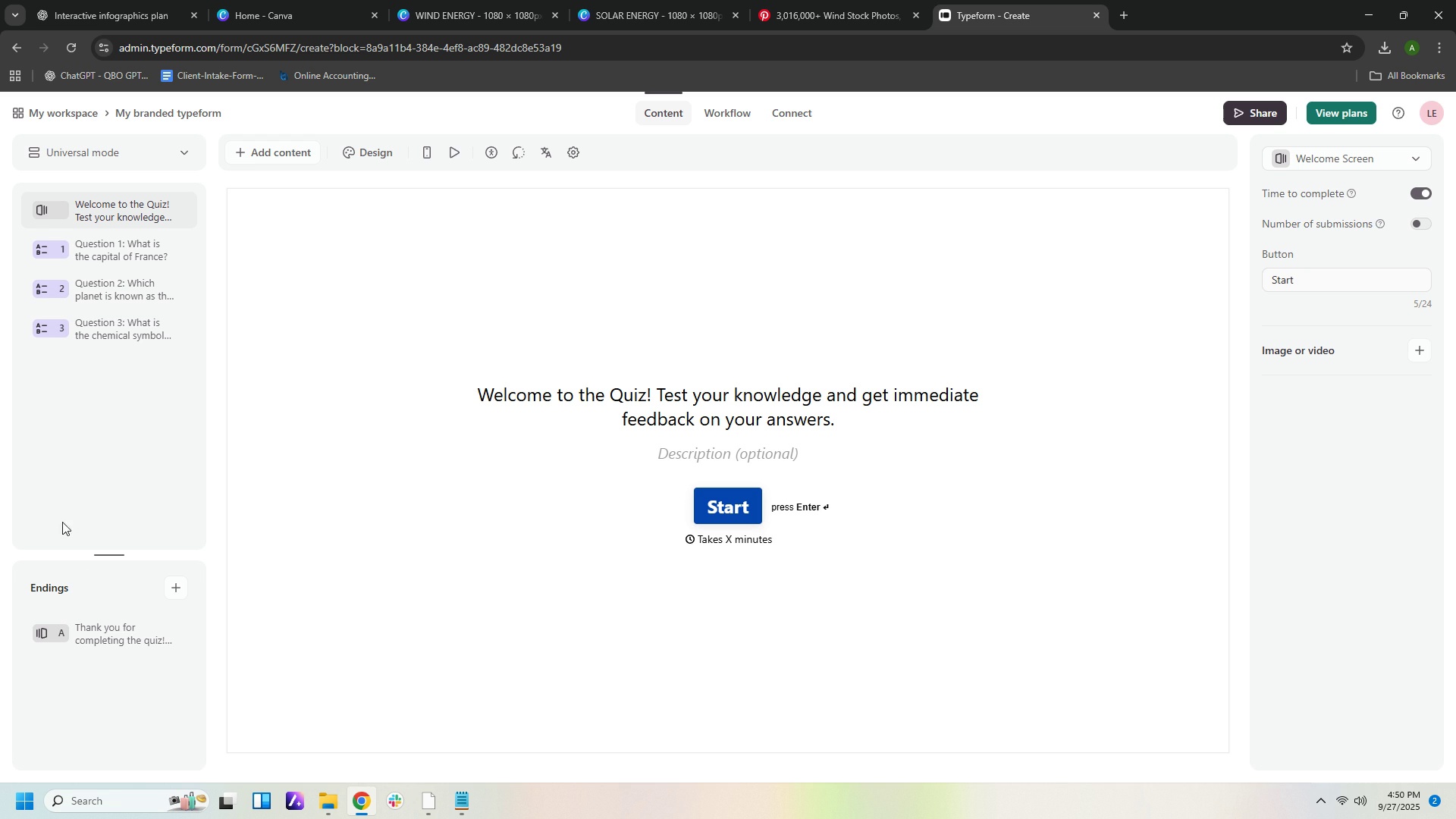 
left_click([110, 253])
 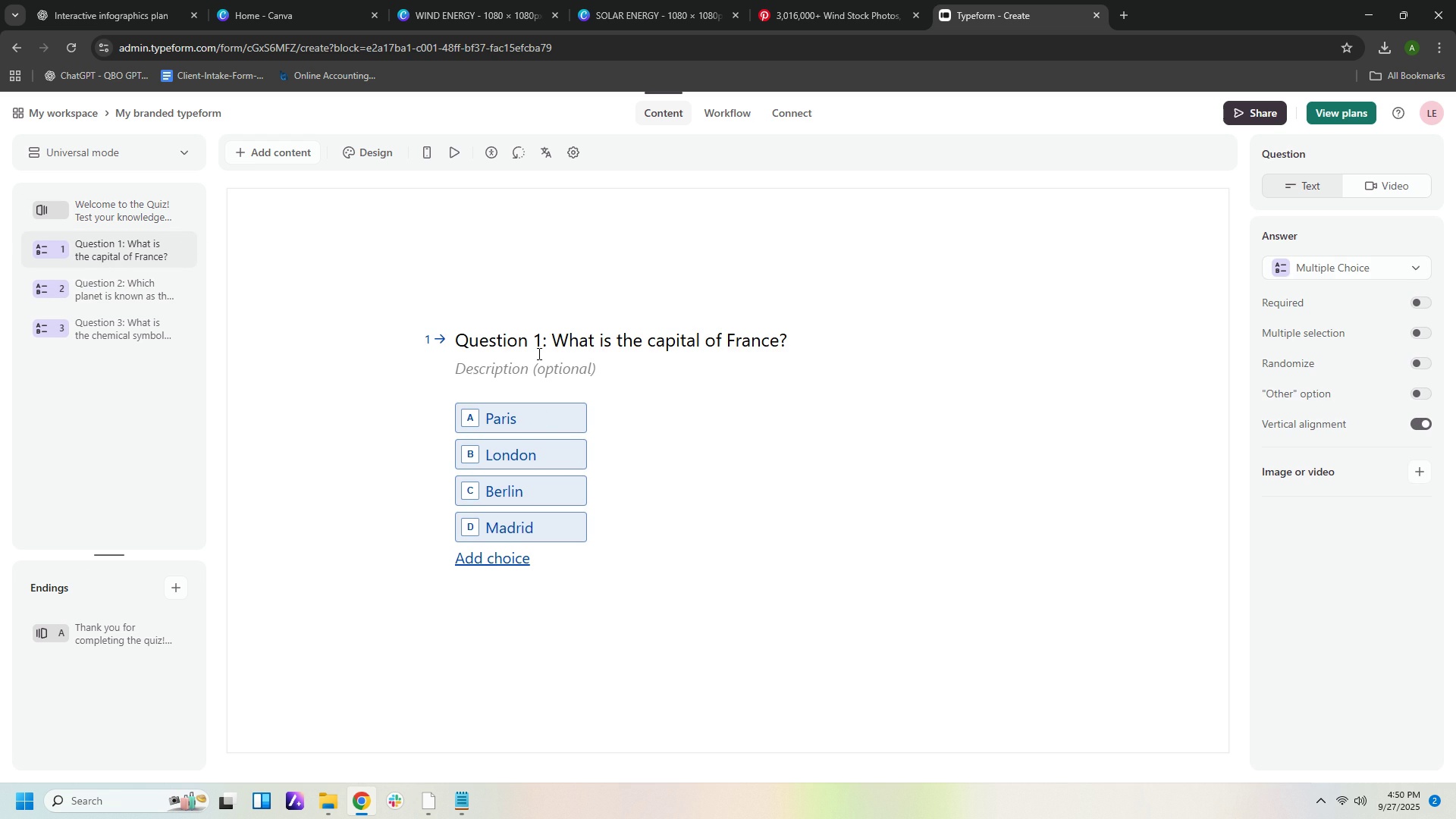 
left_click([152, 211])
 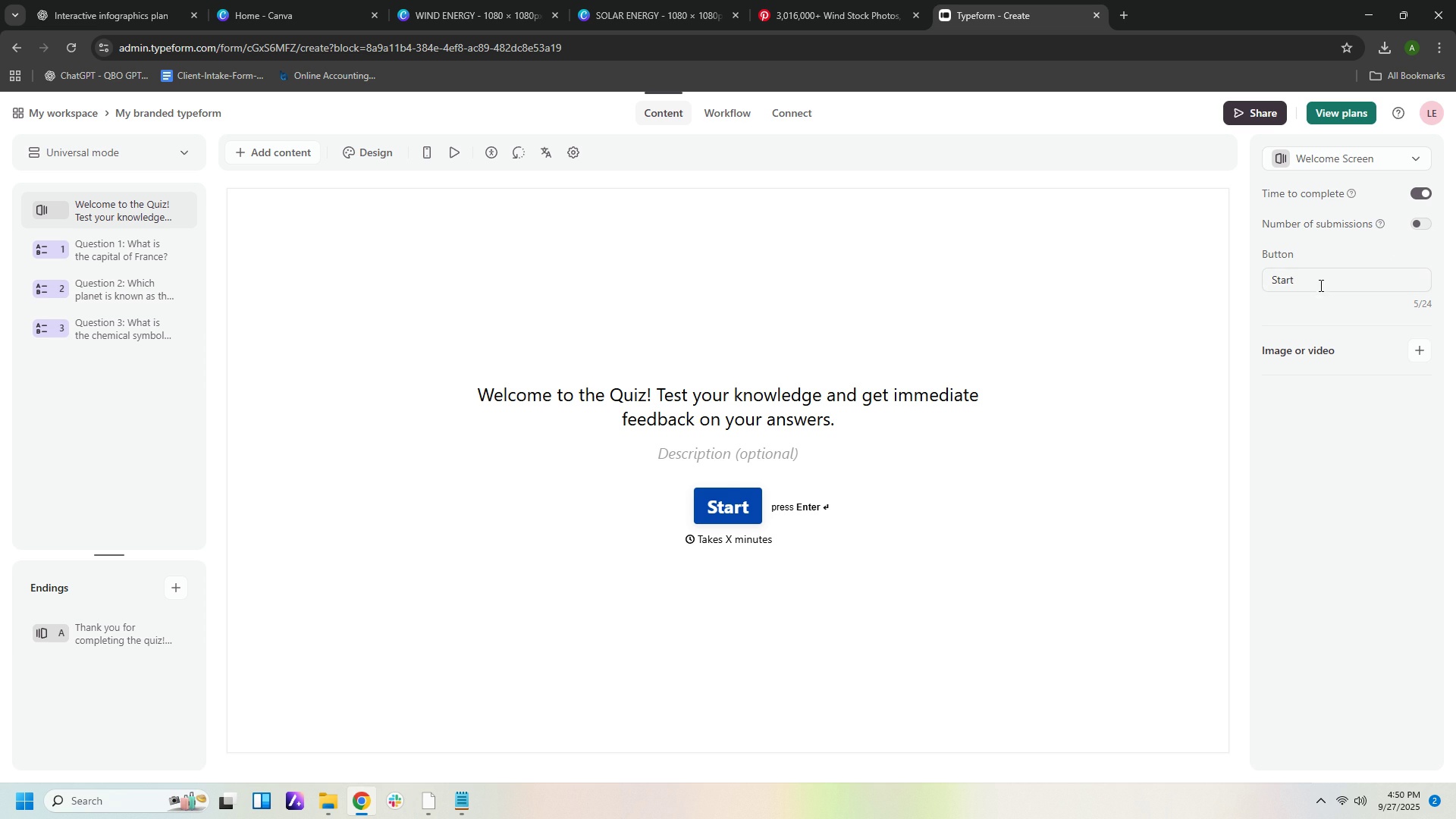 
wait(10.42)
 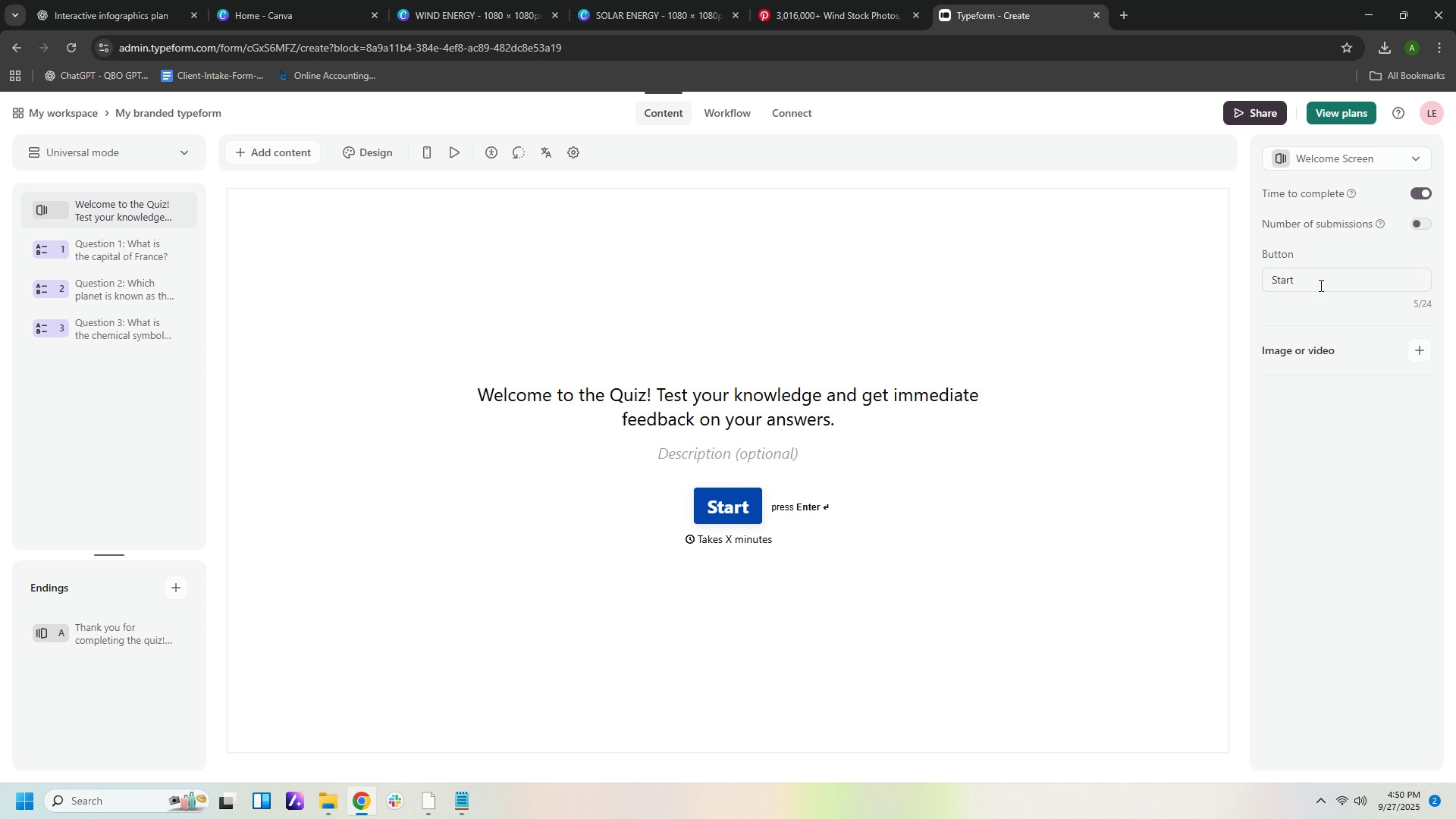 
left_click([680, 391])
 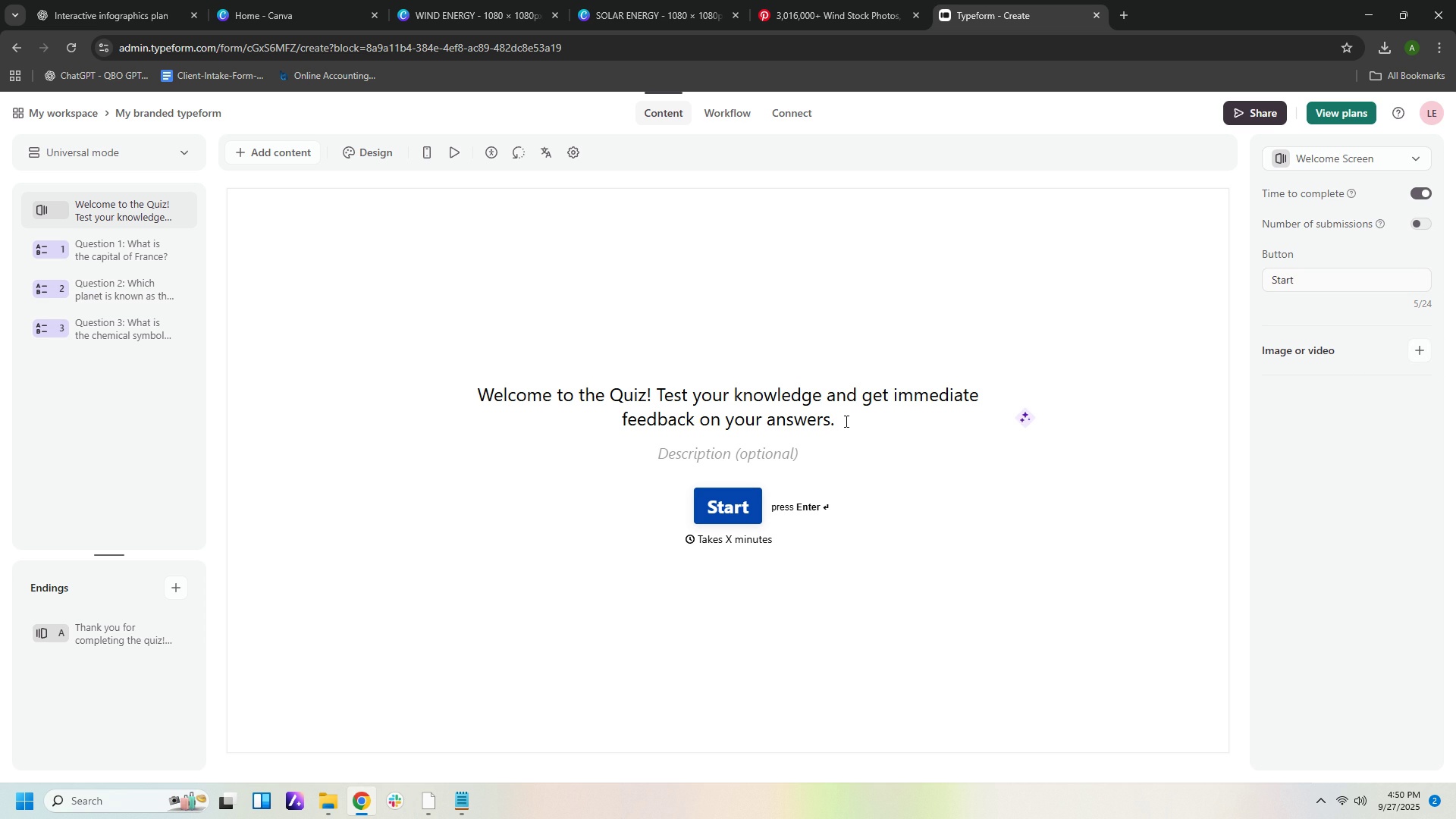 
left_click([845, 421])